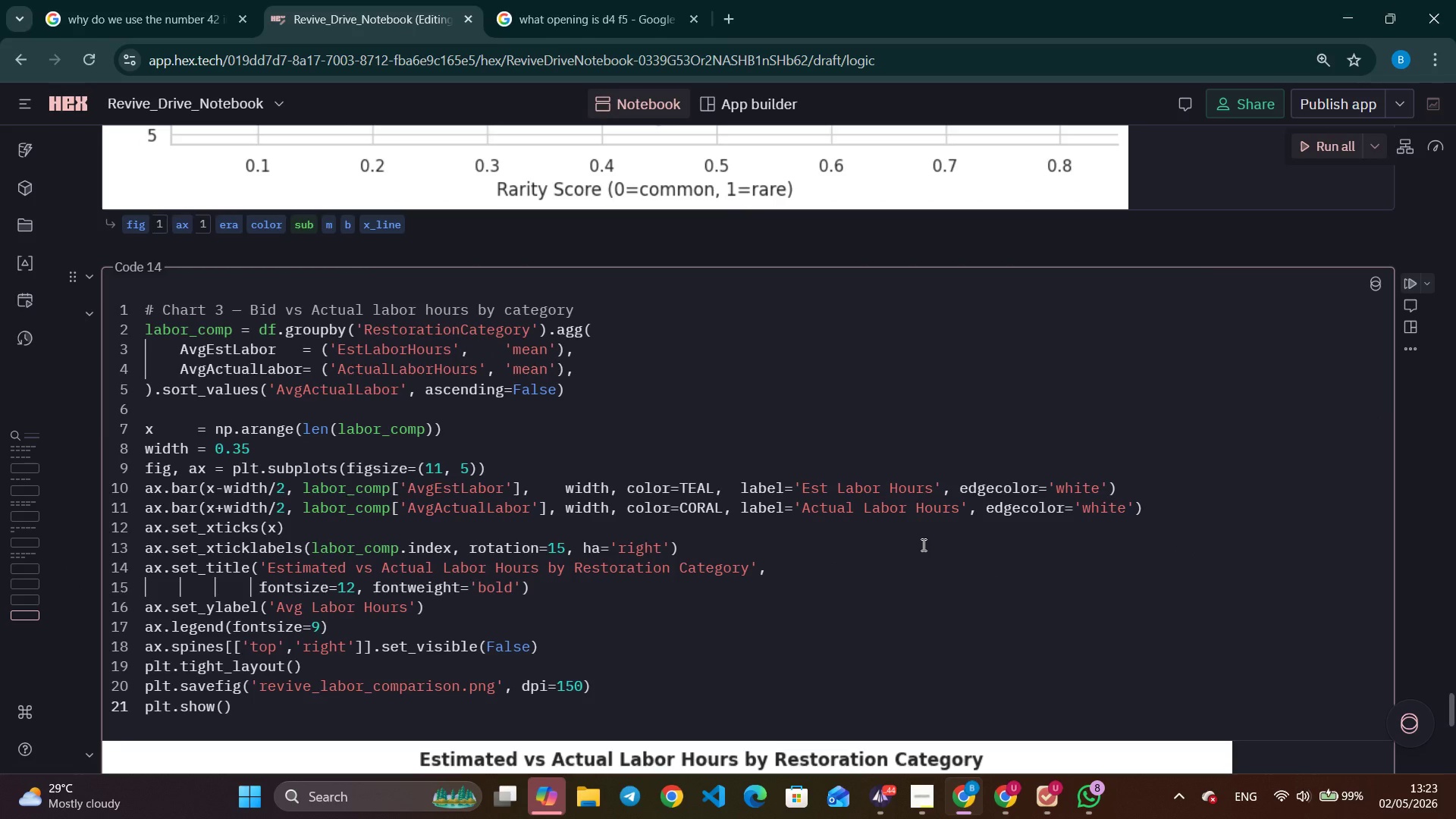 
wait(29.42)
 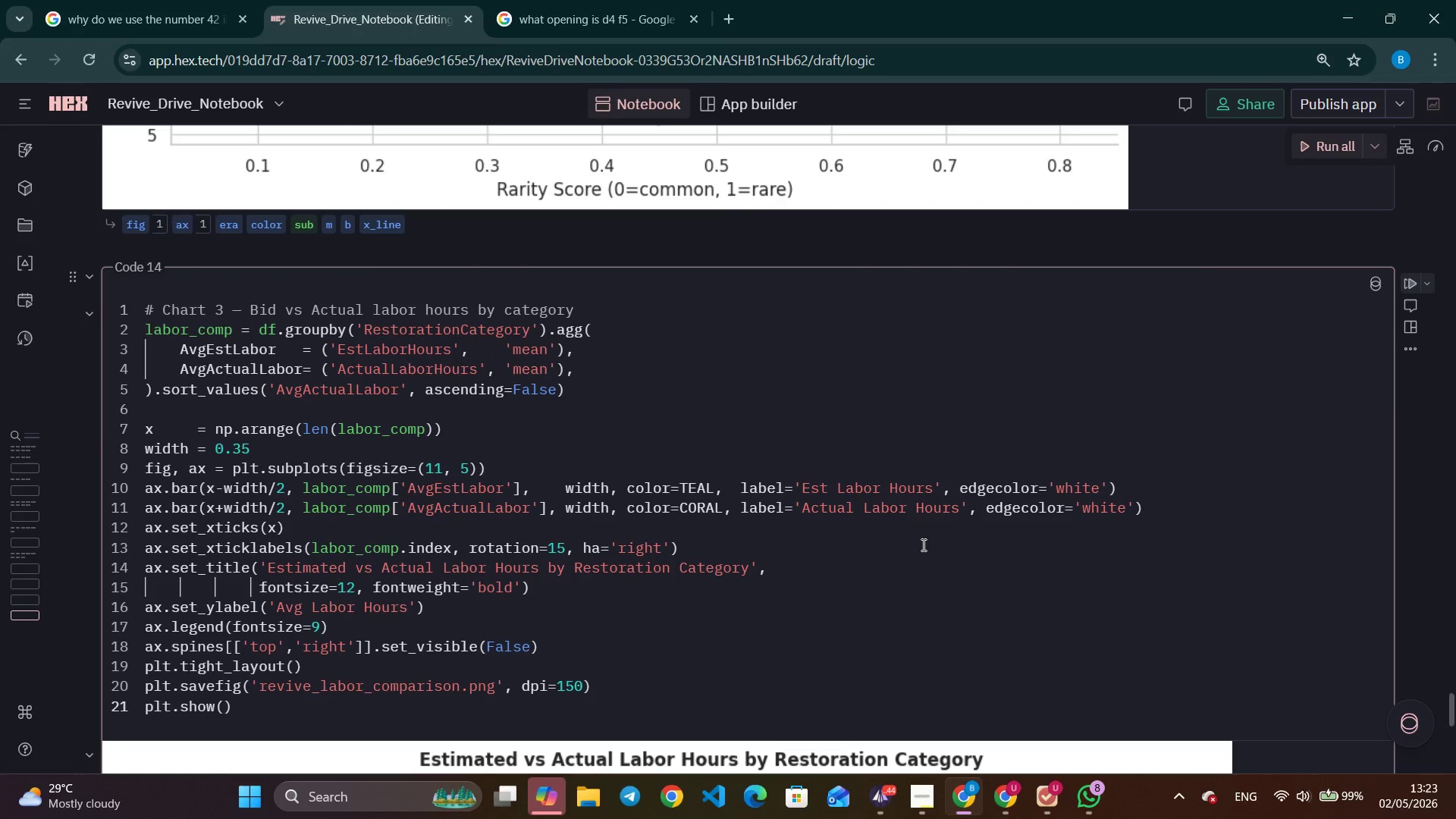 
scroll: coordinate [840, 510], scroll_direction: down, amount: 11.0
 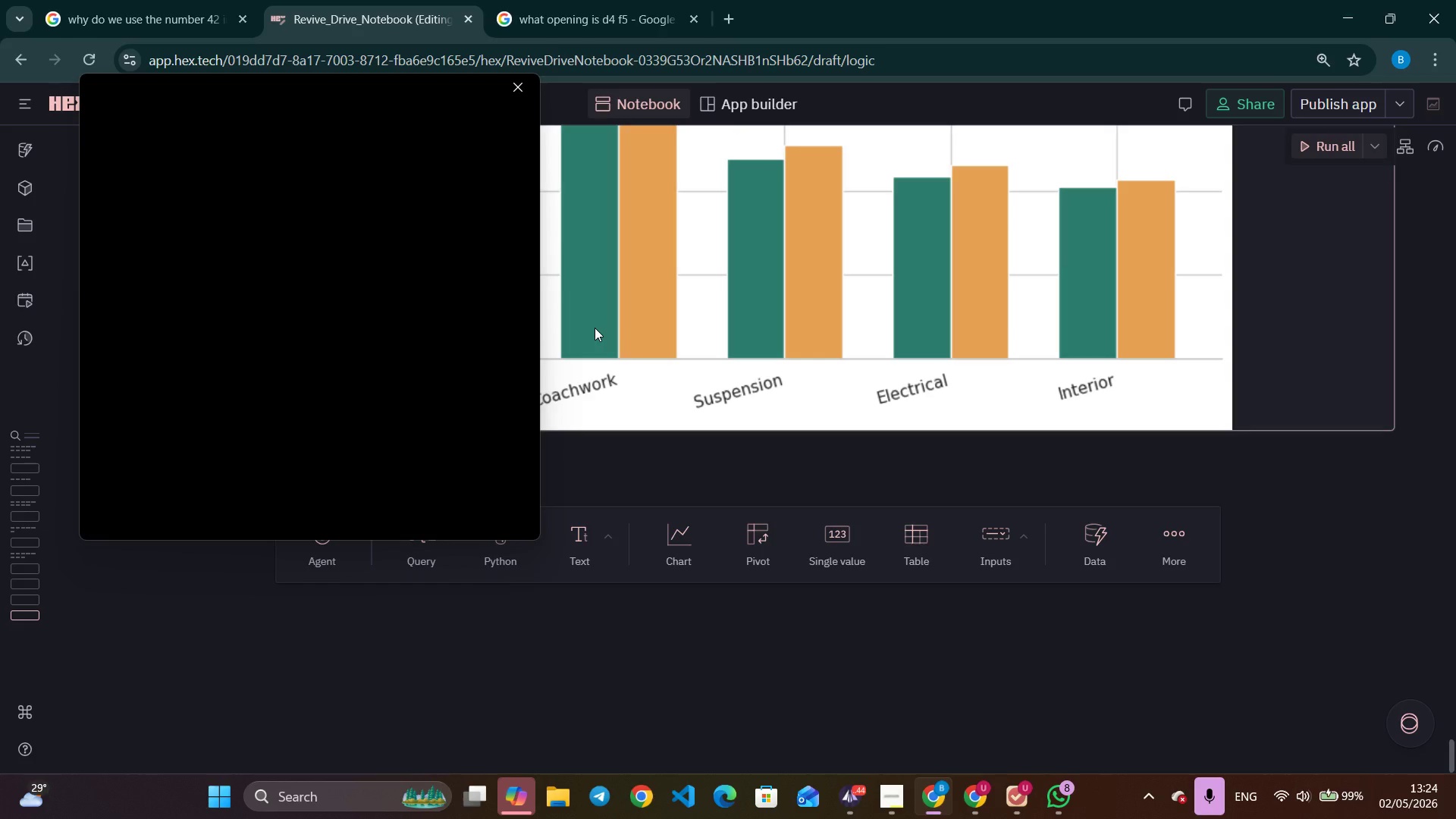 
wait(39.62)
 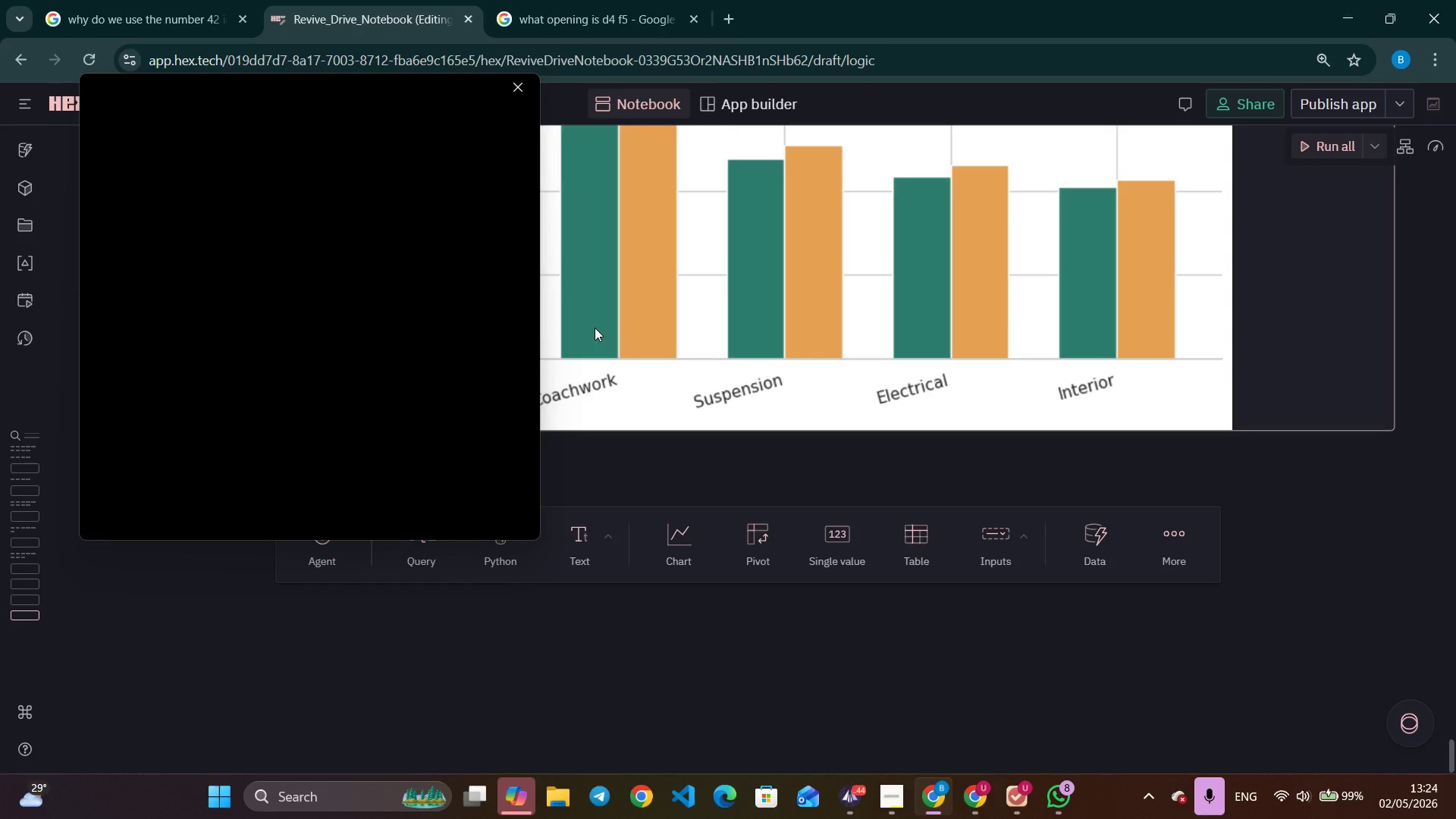 
left_click([340, 509])
 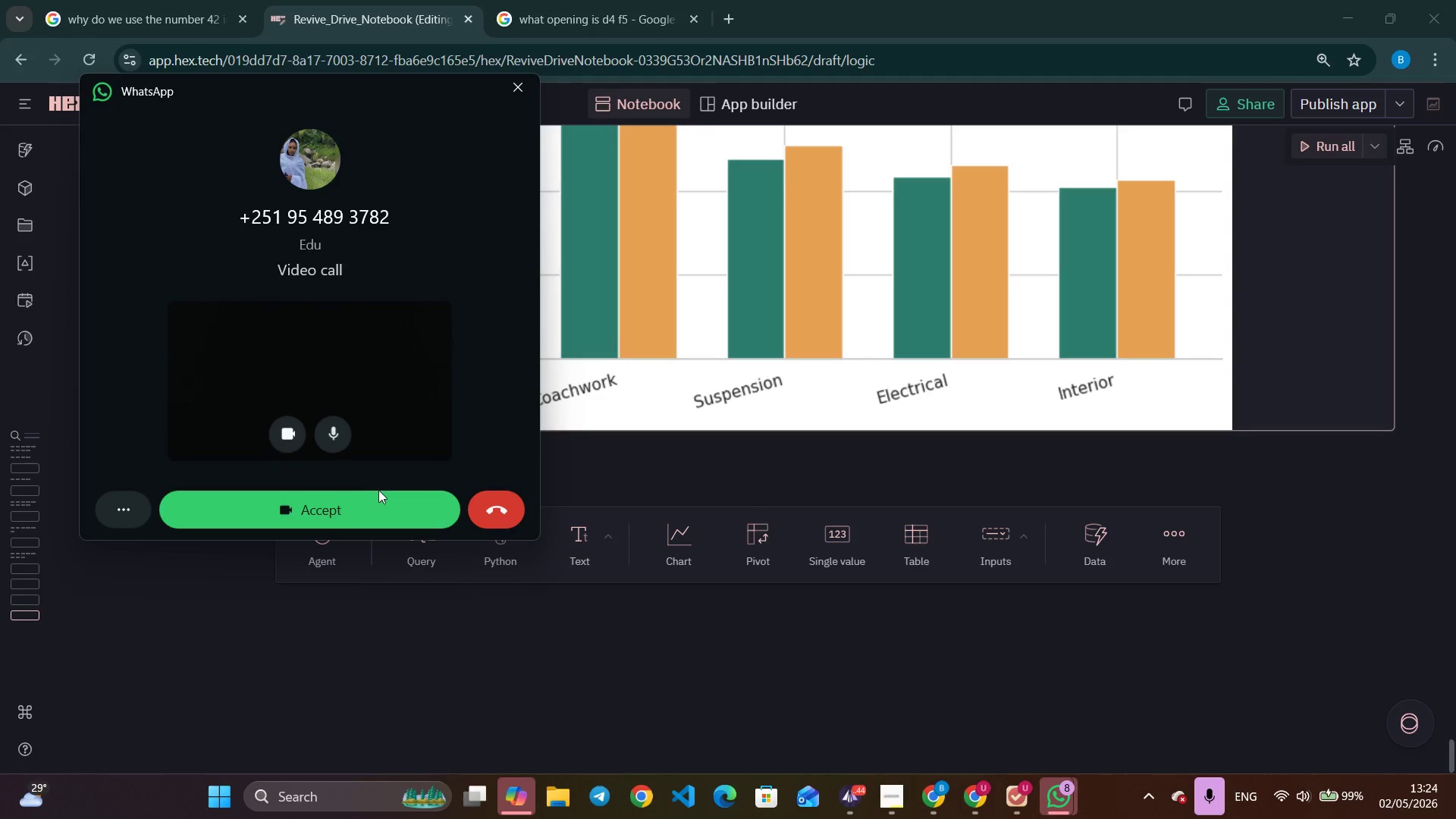 
left_click([368, 514])
 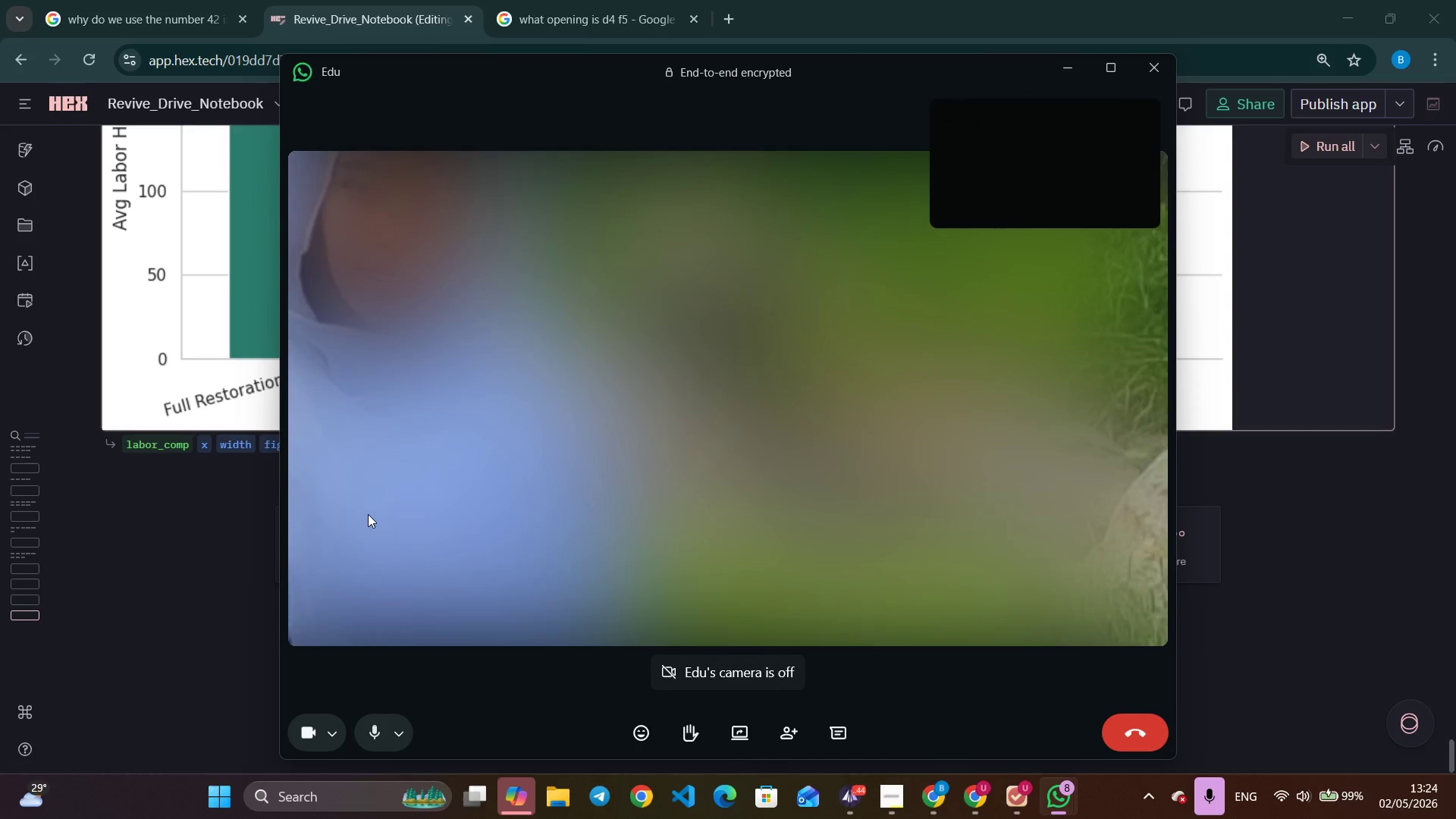 
wait(14.92)
 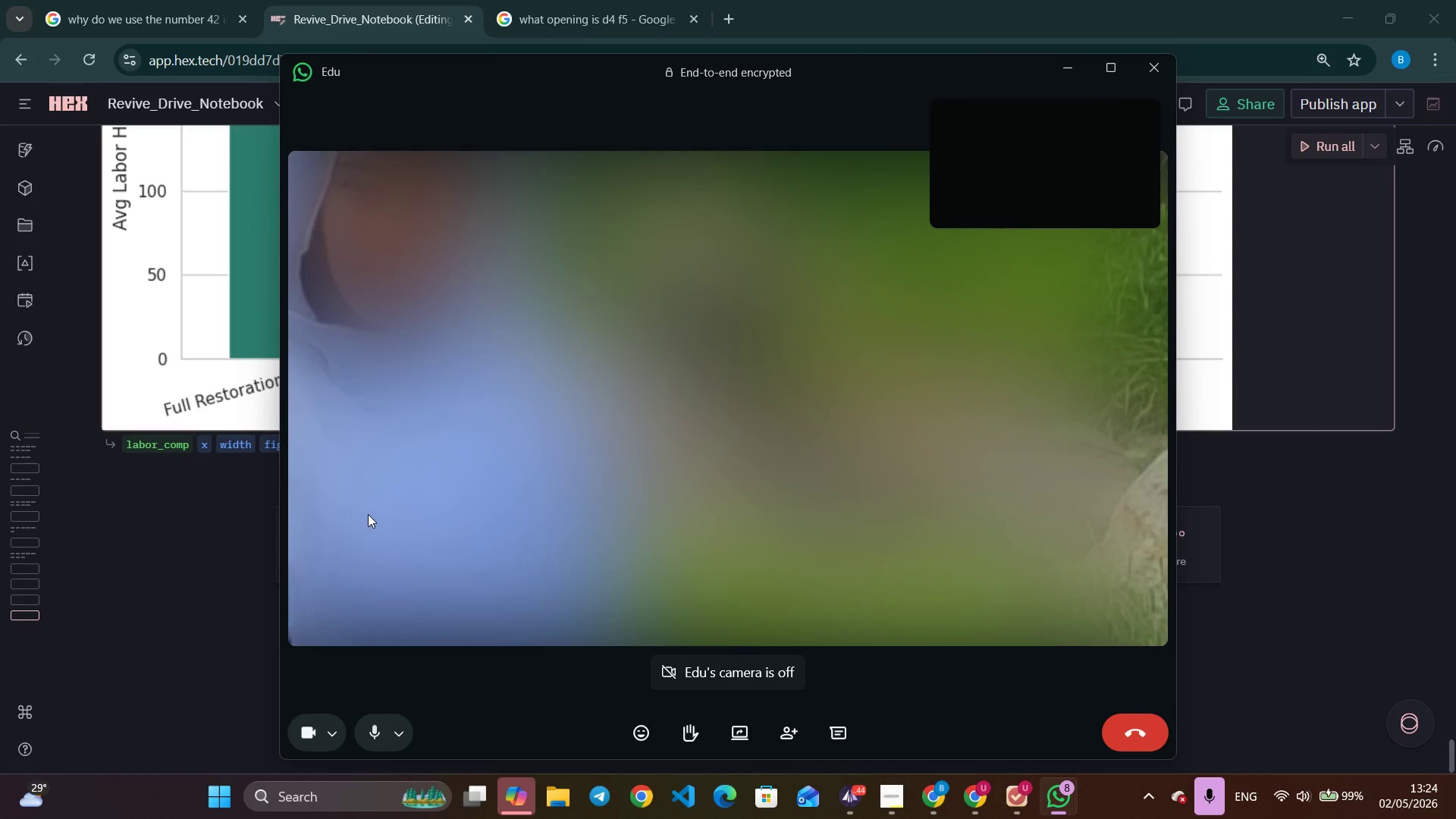 
scroll: coordinate [1081, 362], scroll_direction: down, amount: 2.0
 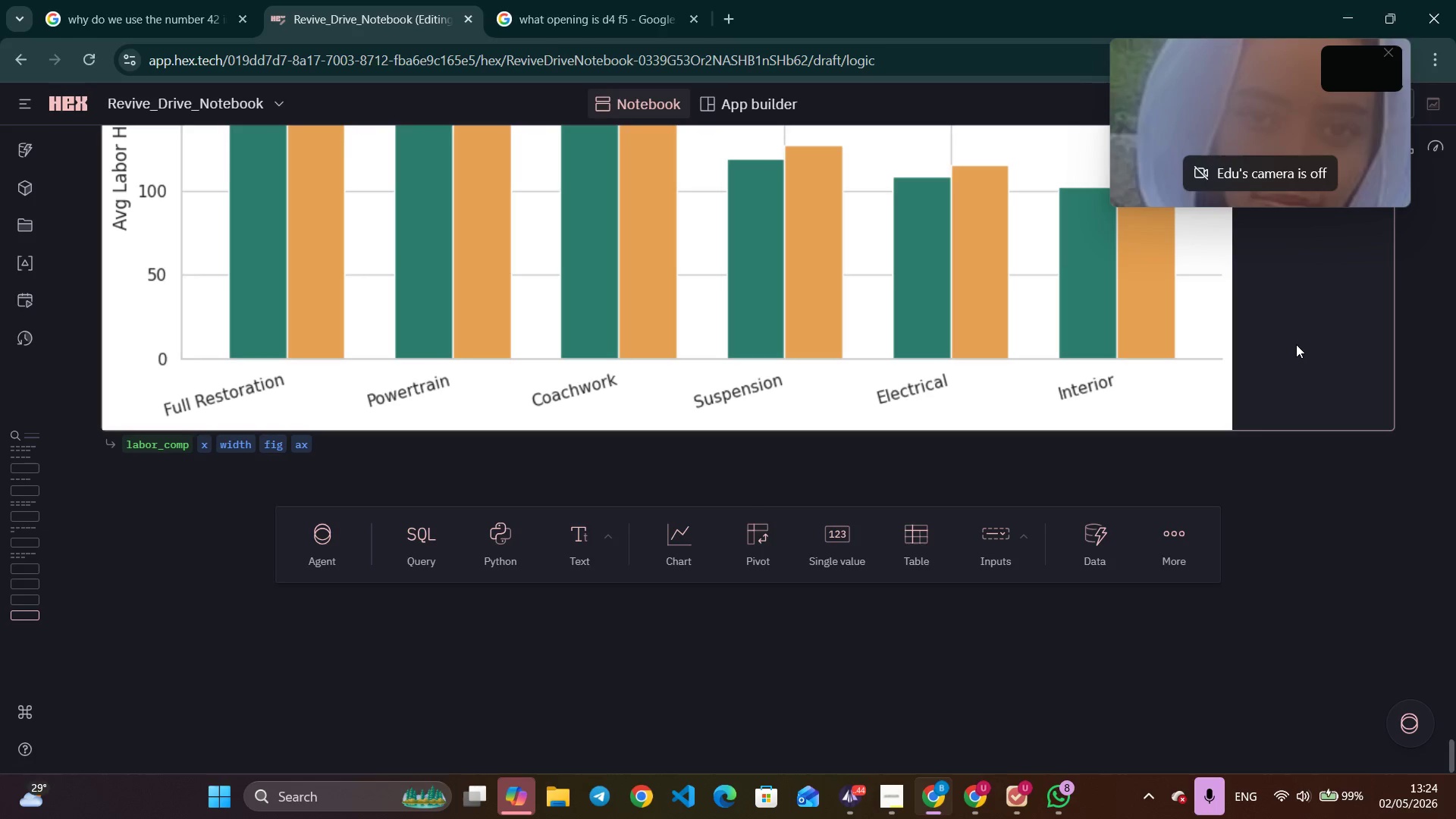 
wait(5.66)
 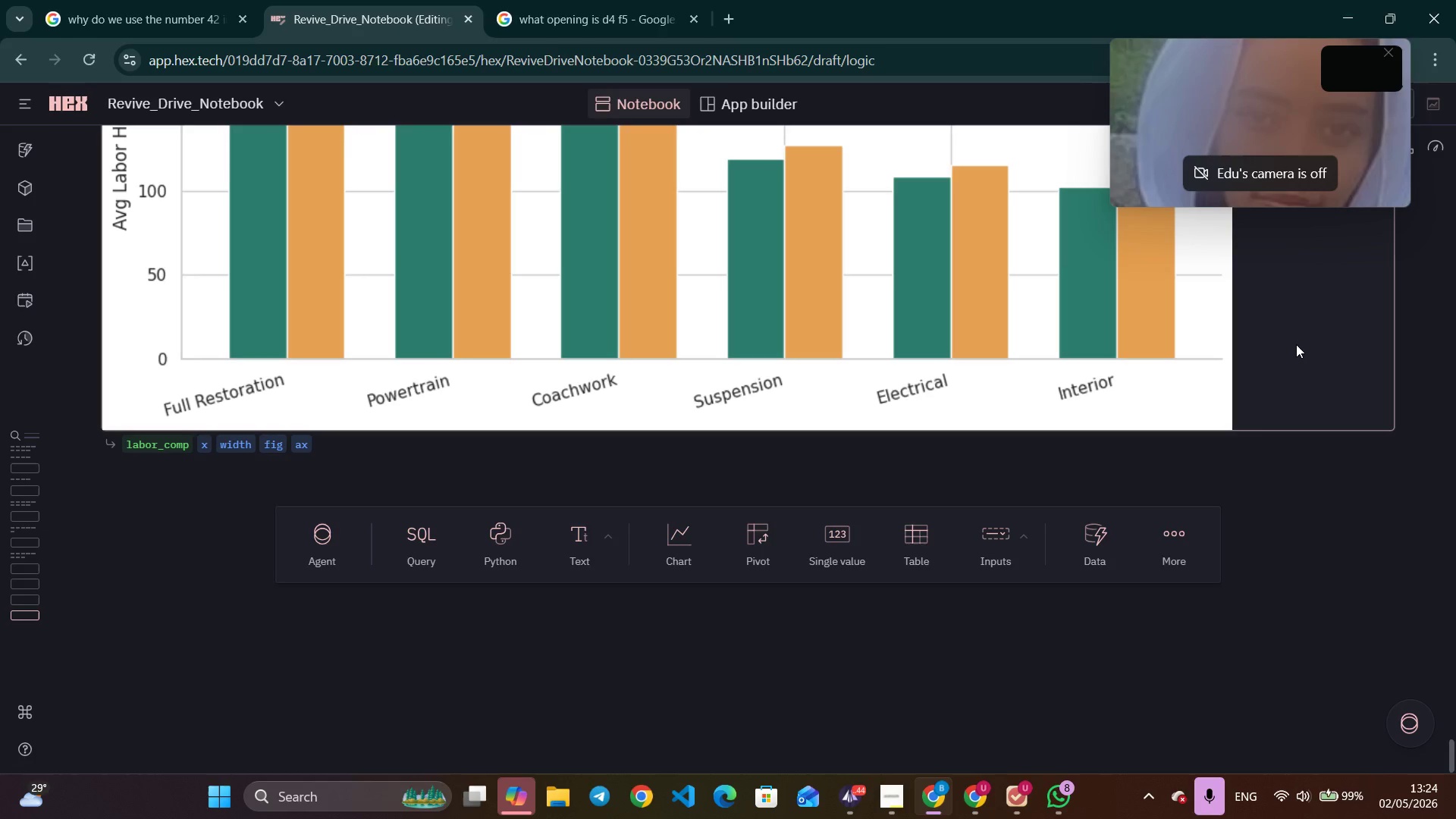 
scroll: coordinate [789, 438], scroll_direction: down, amount: 1.0
 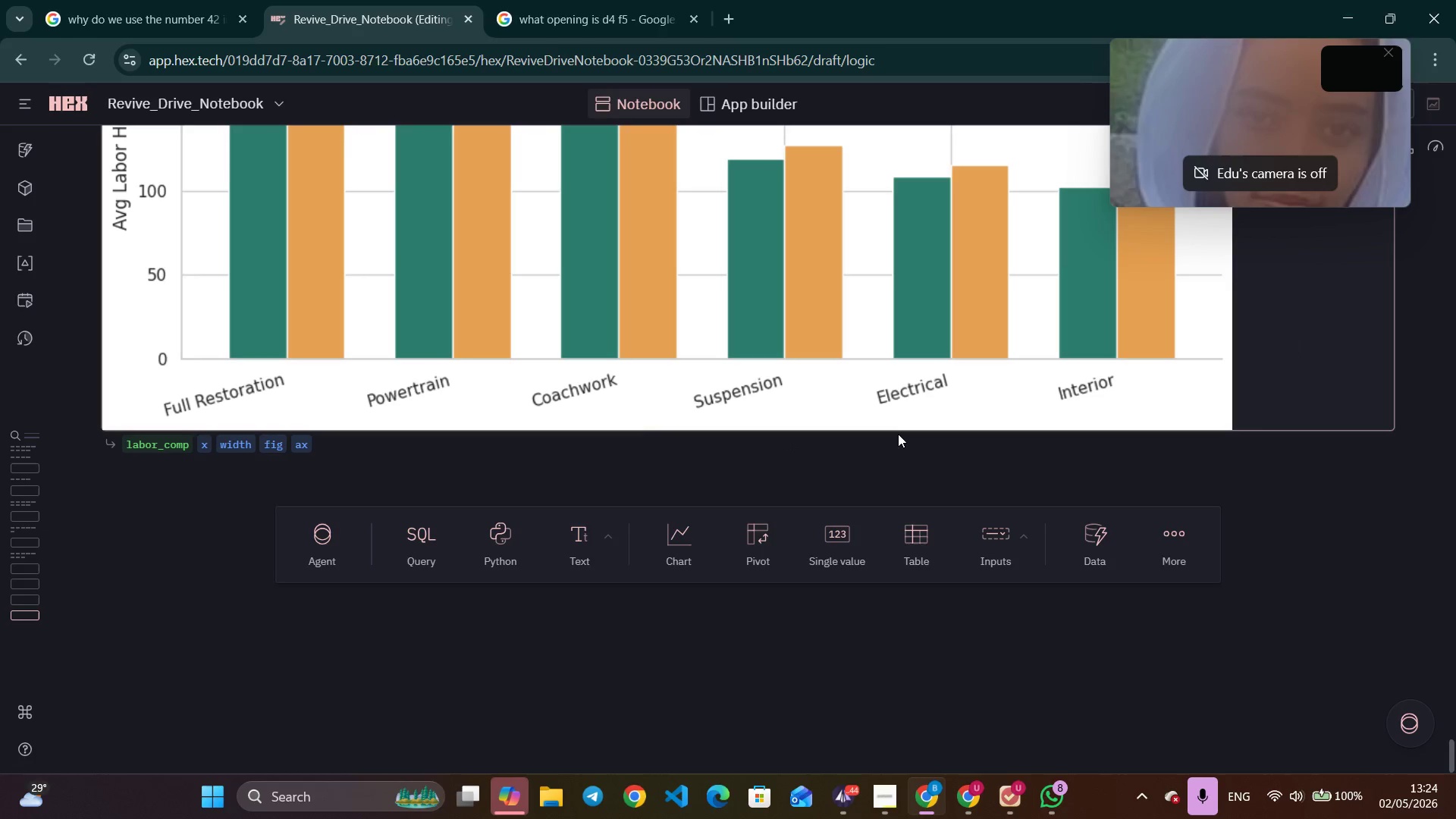 
scroll: coordinate [898, 434], scroll_direction: up, amount: 4.0
 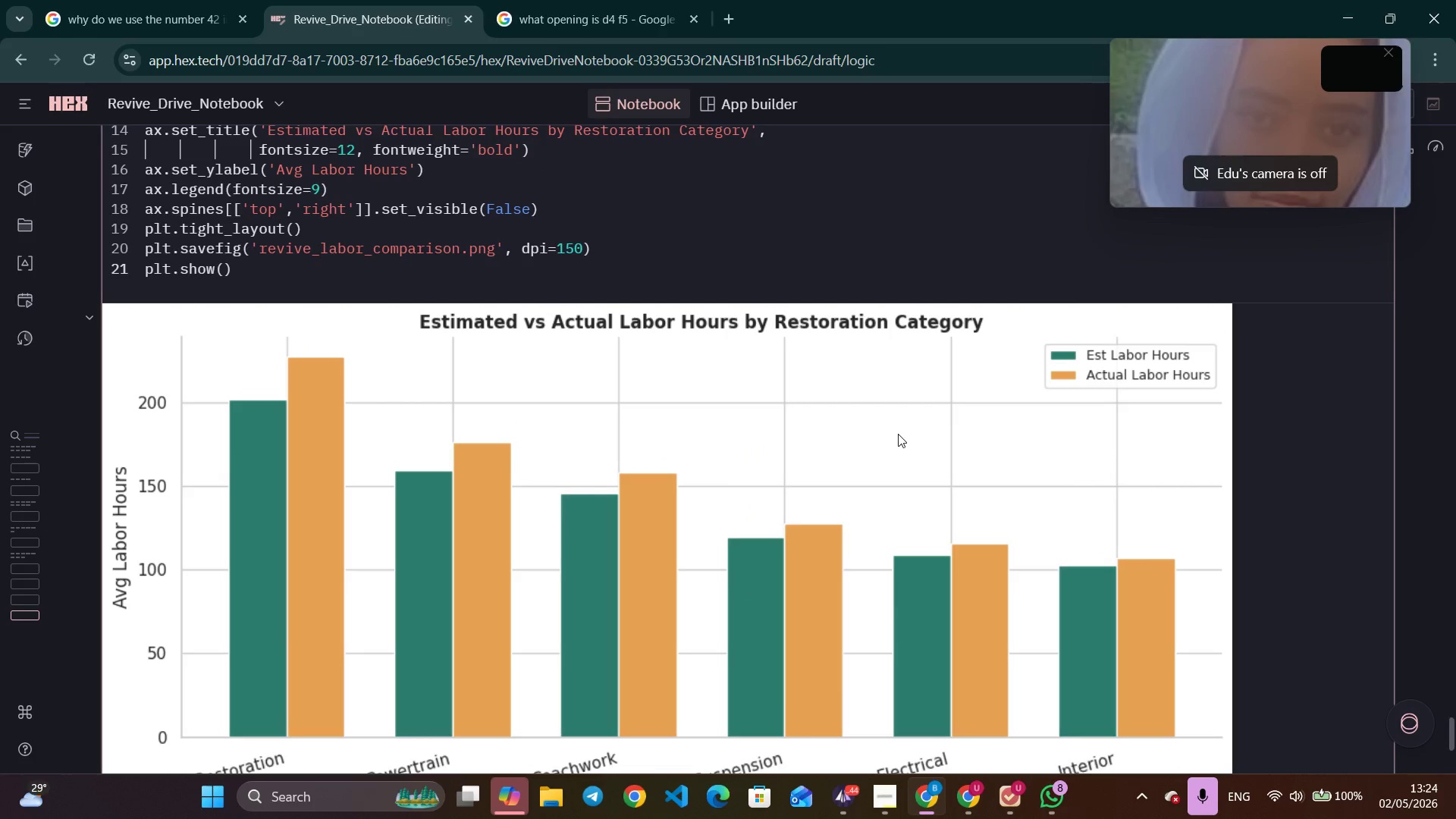 
scroll: coordinate [897, 436], scroll_direction: down, amount: 5.0
 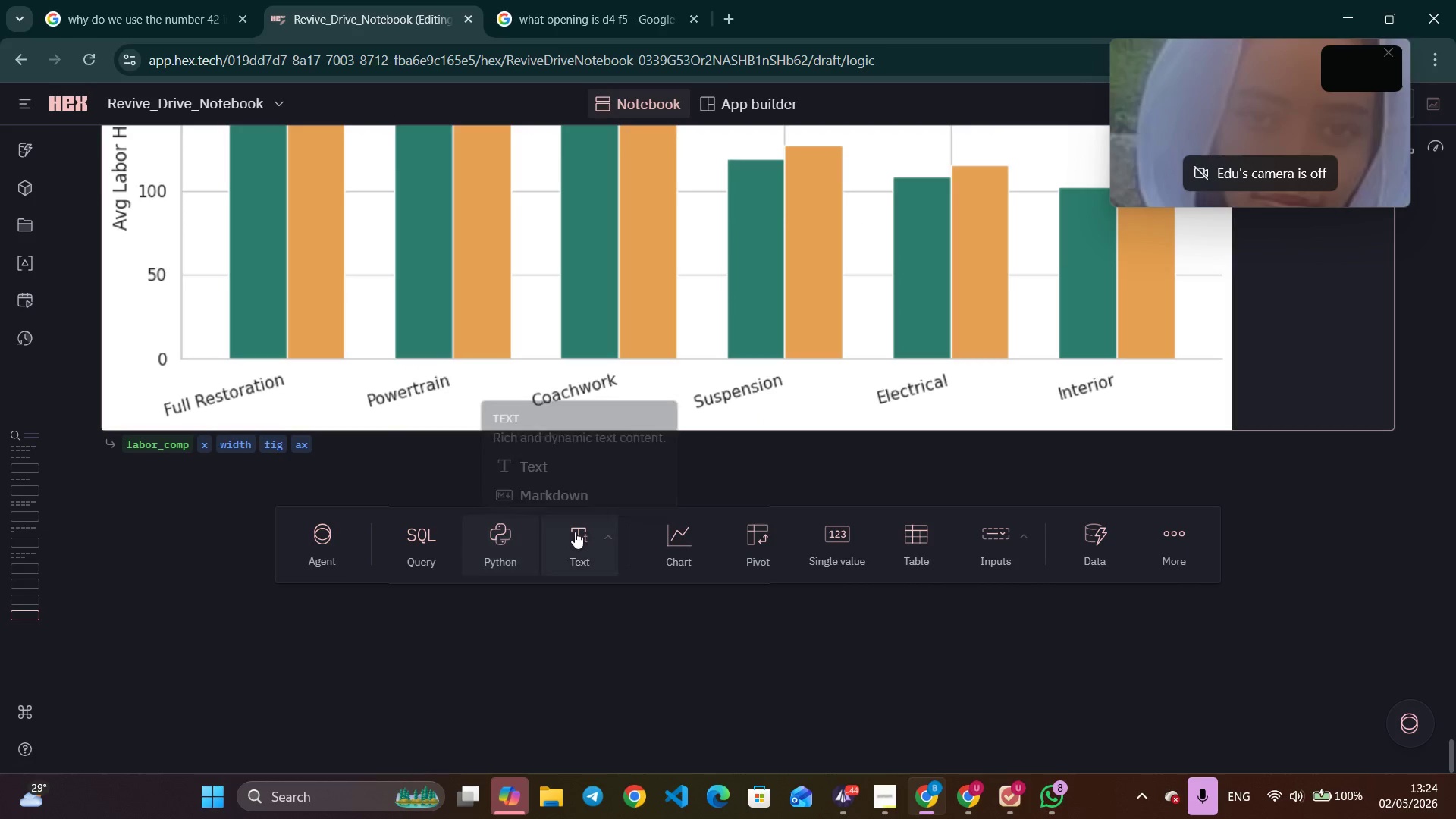 
left_click([575, 532])
 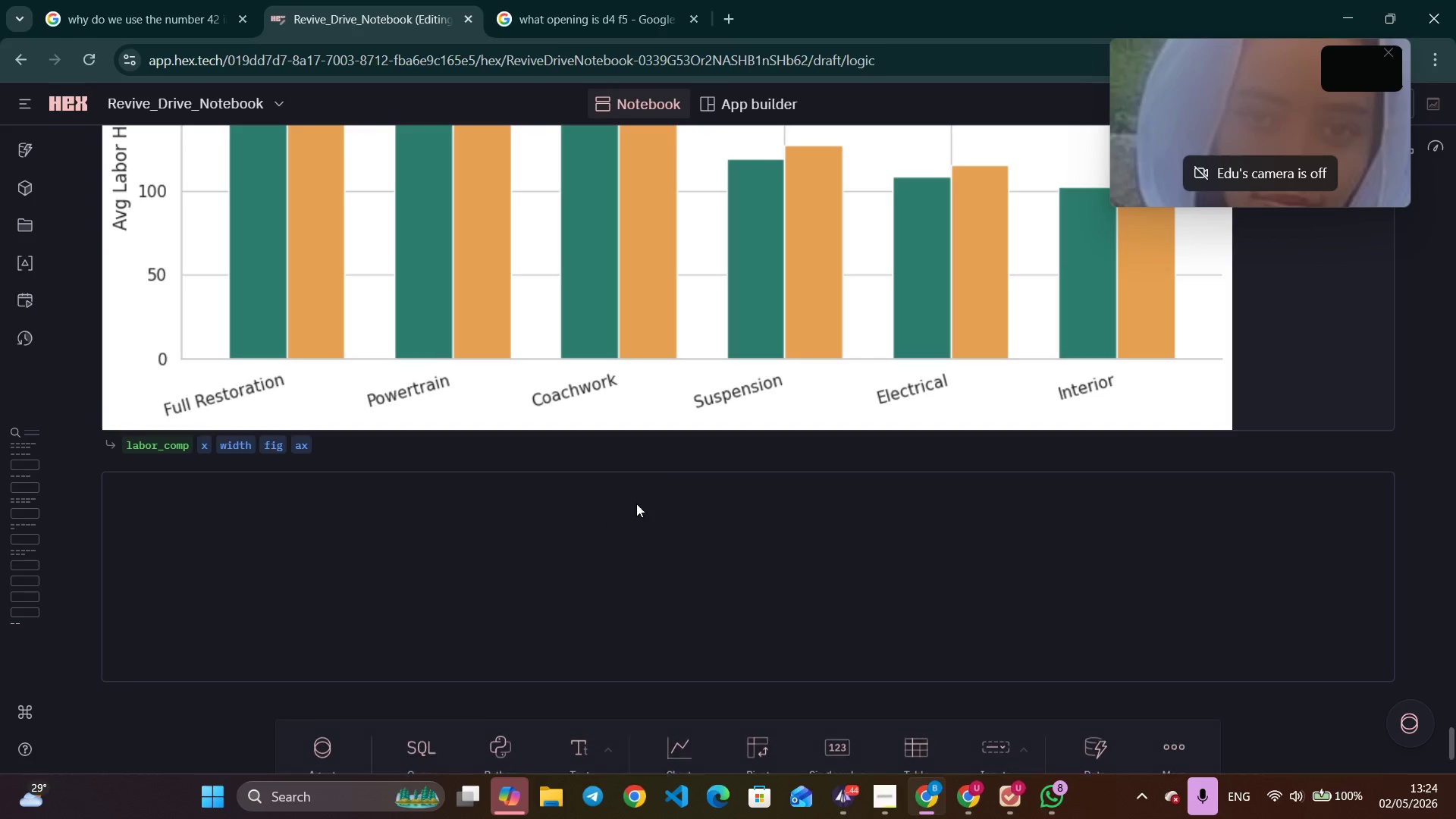 
scroll: coordinate [672, 479], scroll_direction: up, amount: 2.0
 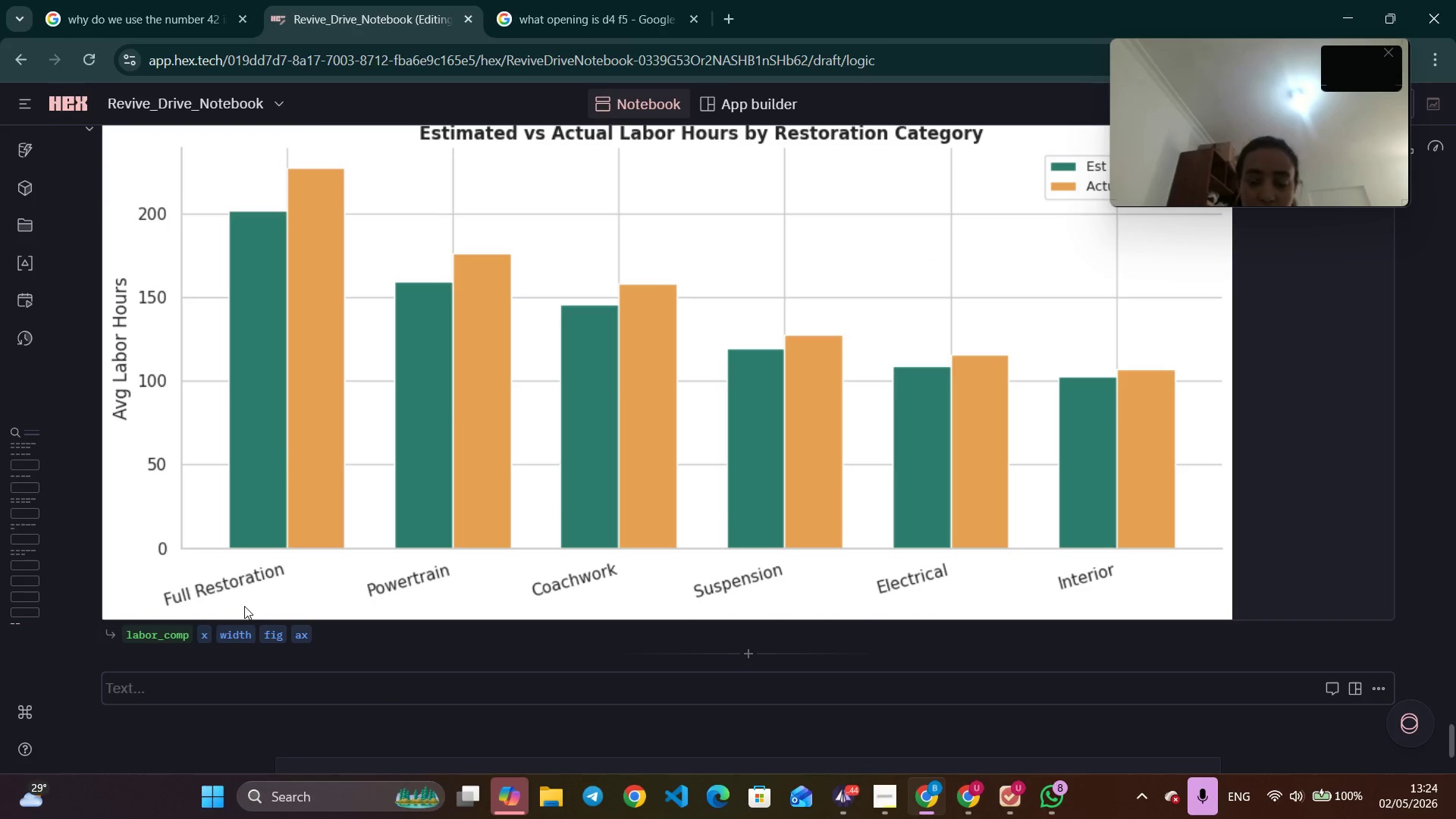 
type(###)
 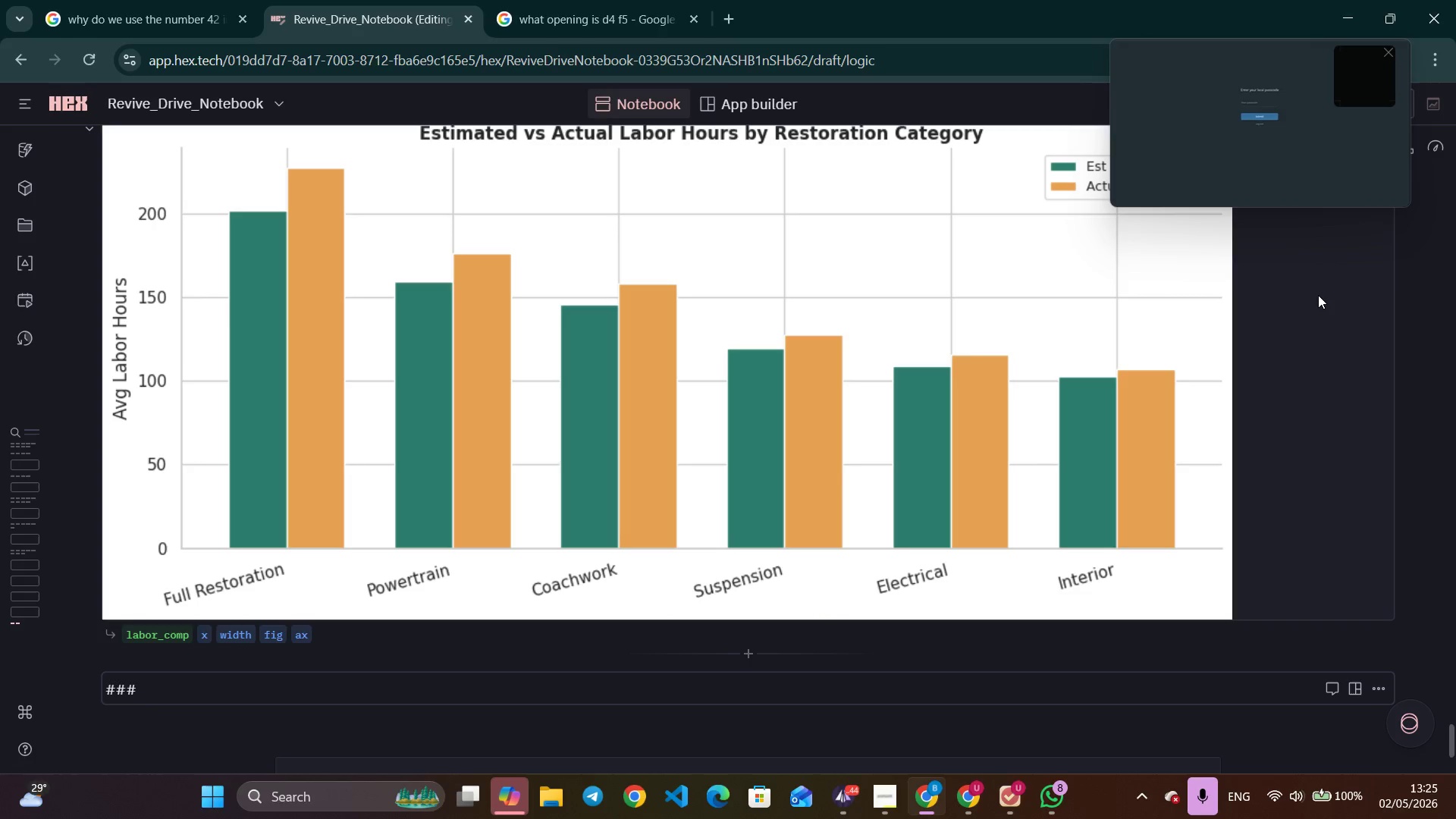 
wait(39.95)
 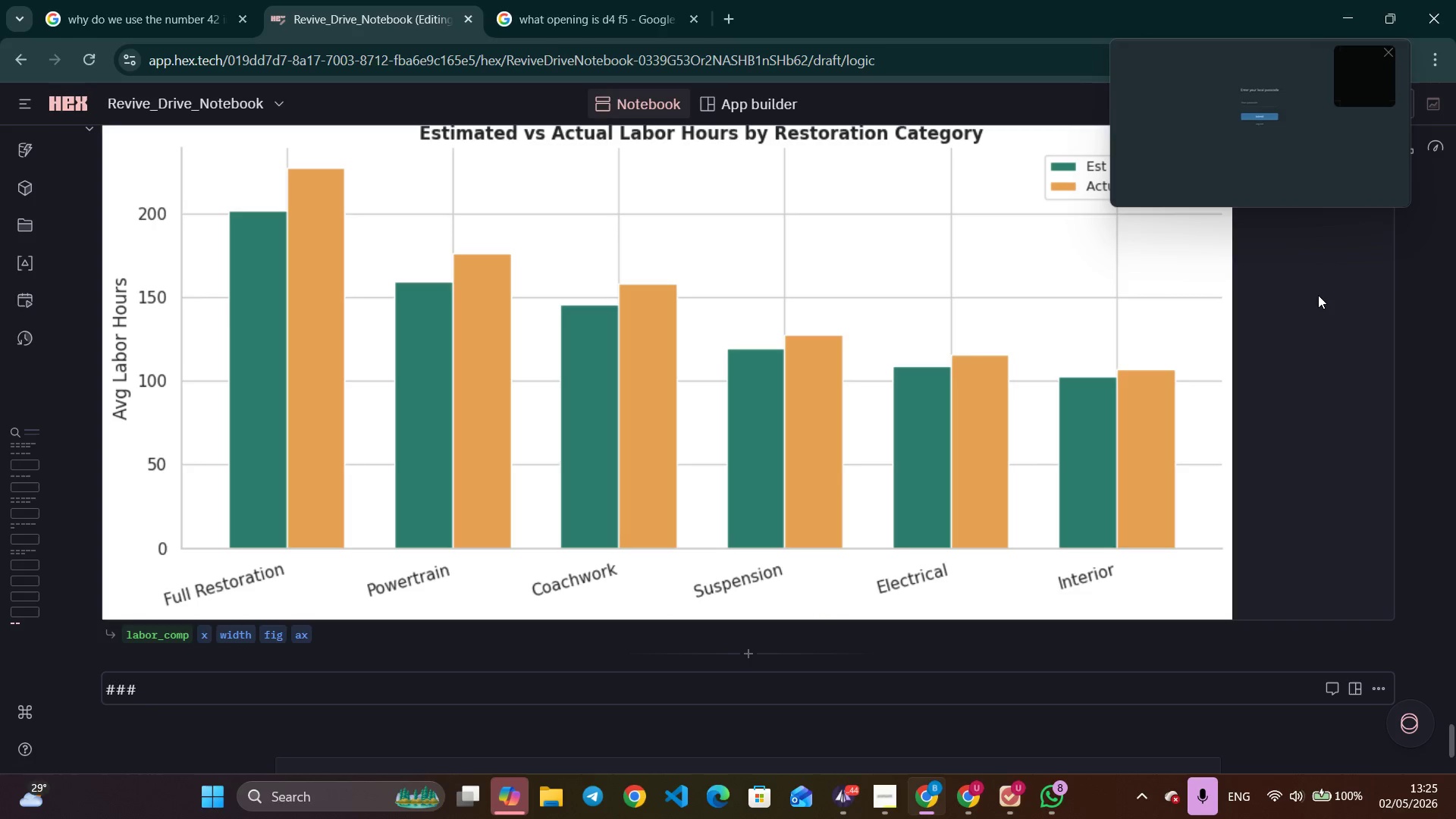 
left_click([1299, 74])
 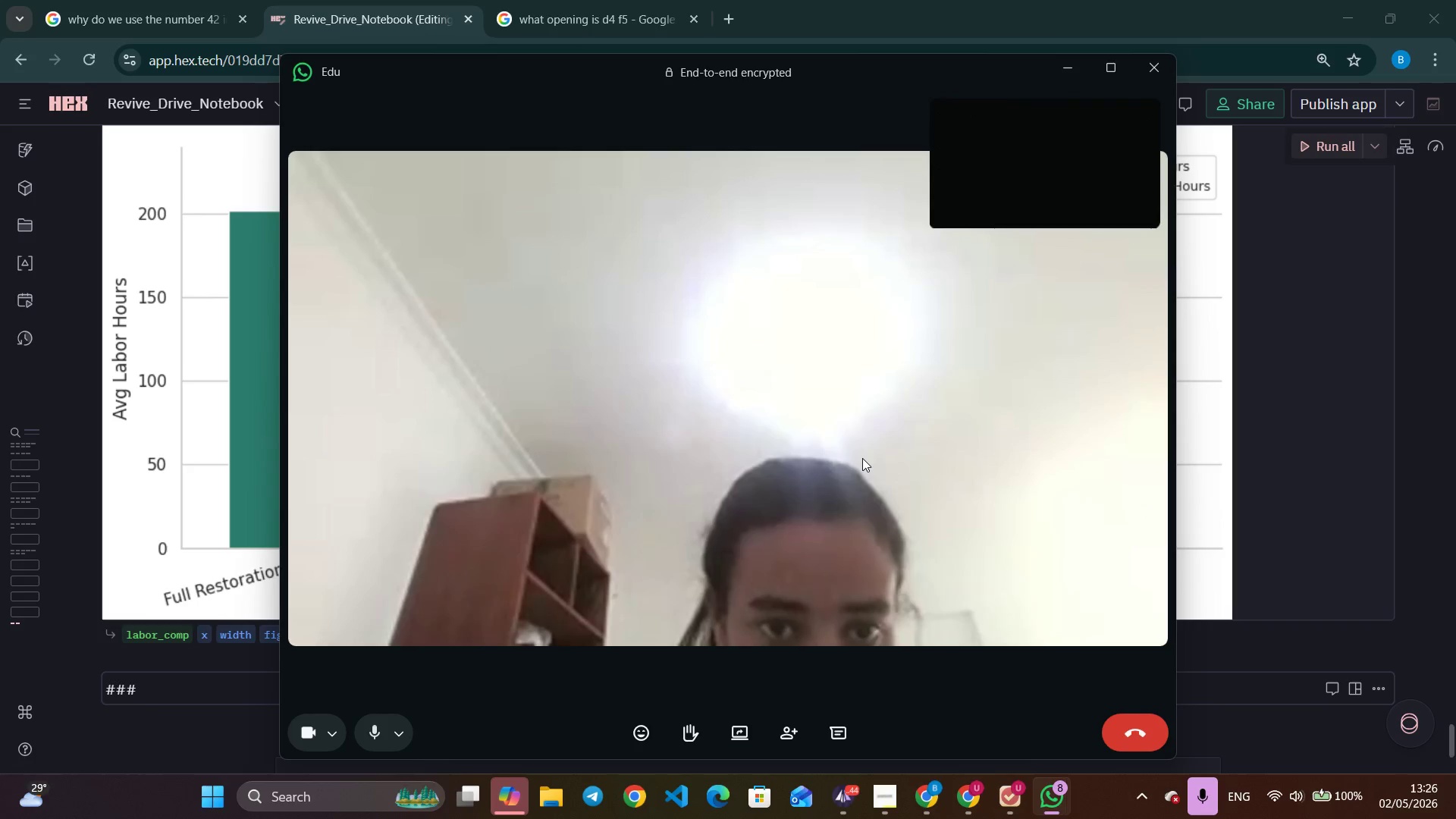 
wait(45.28)
 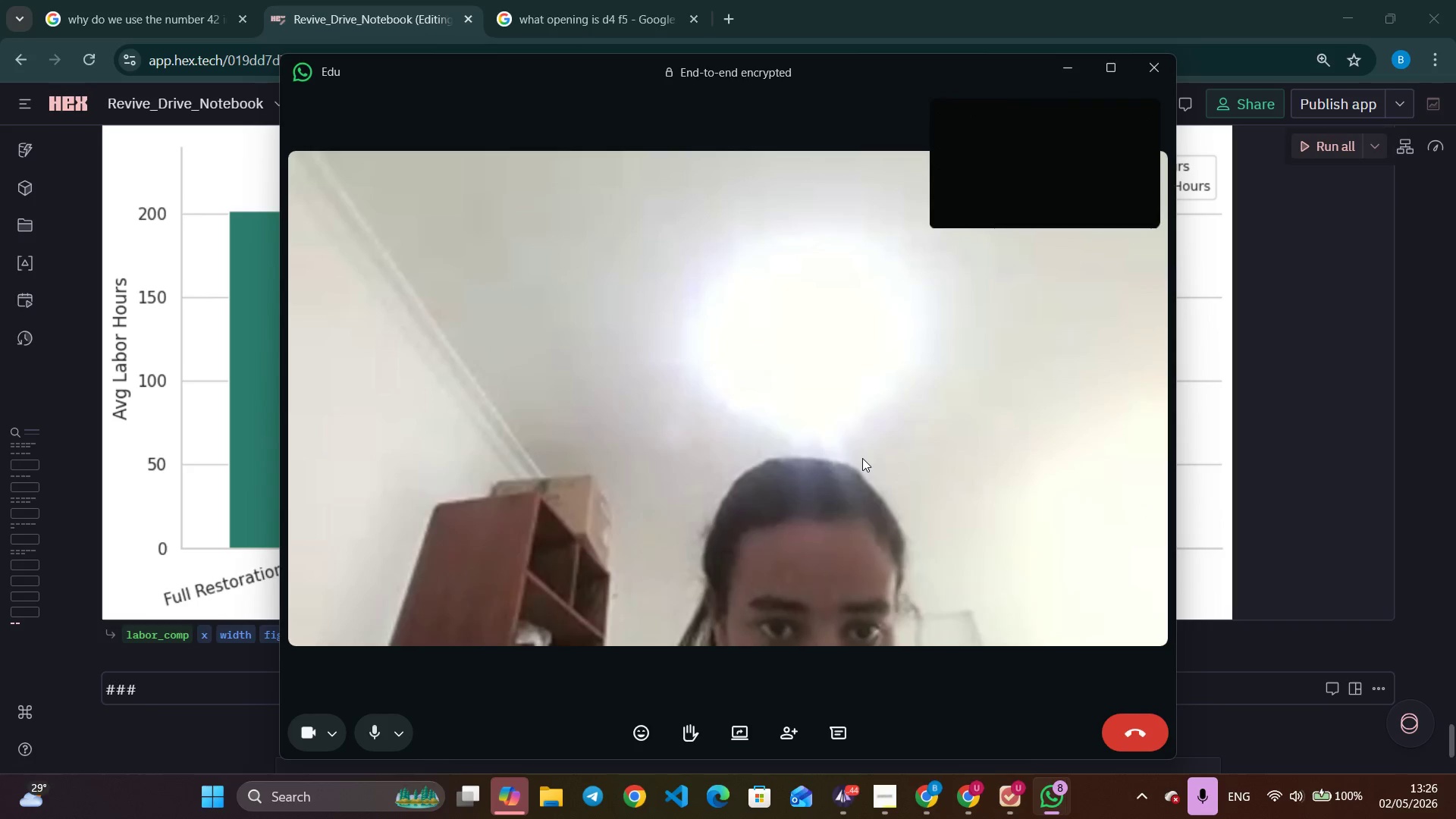 
left_click([897, 804])